 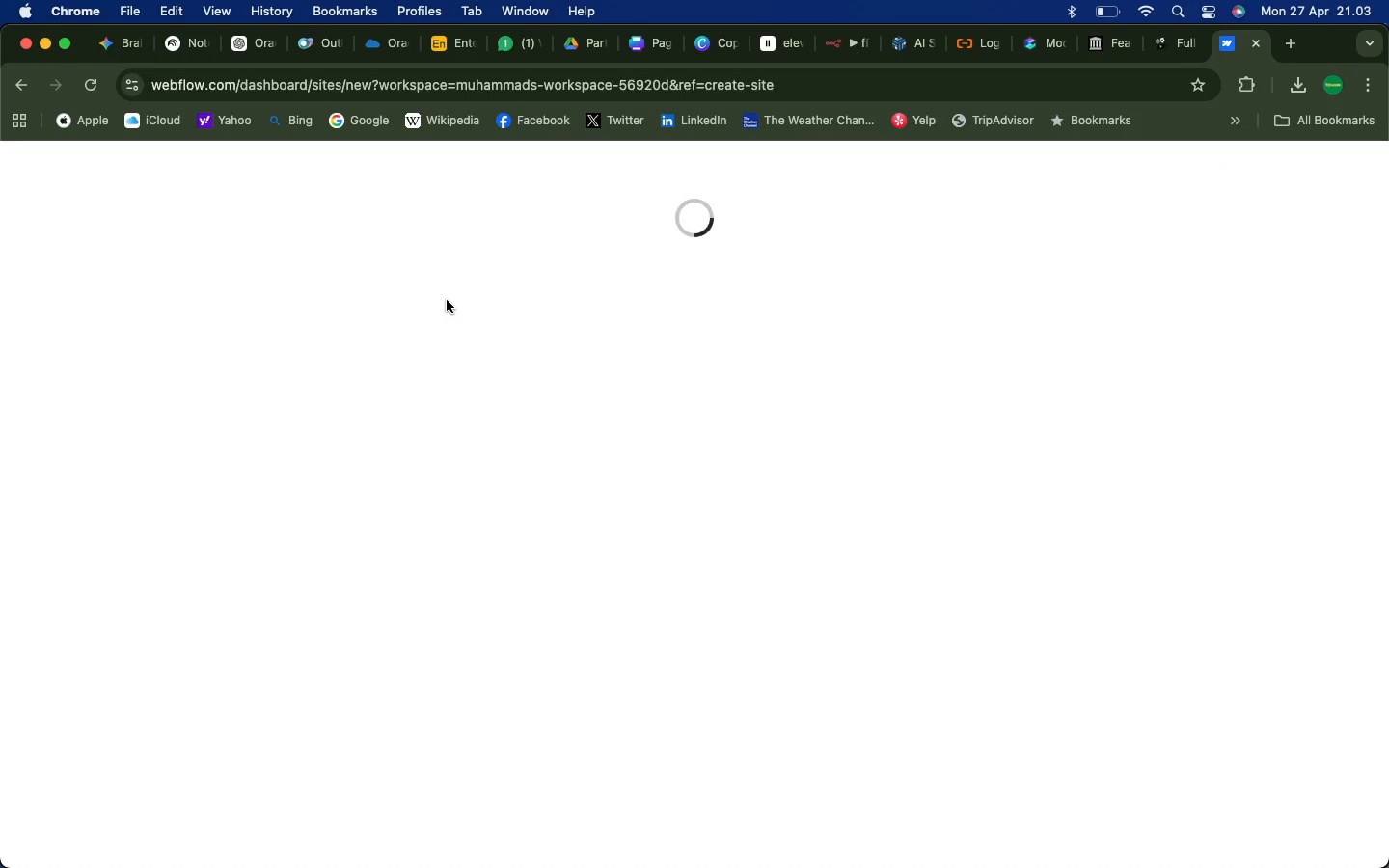 
left_click([941, 515])
 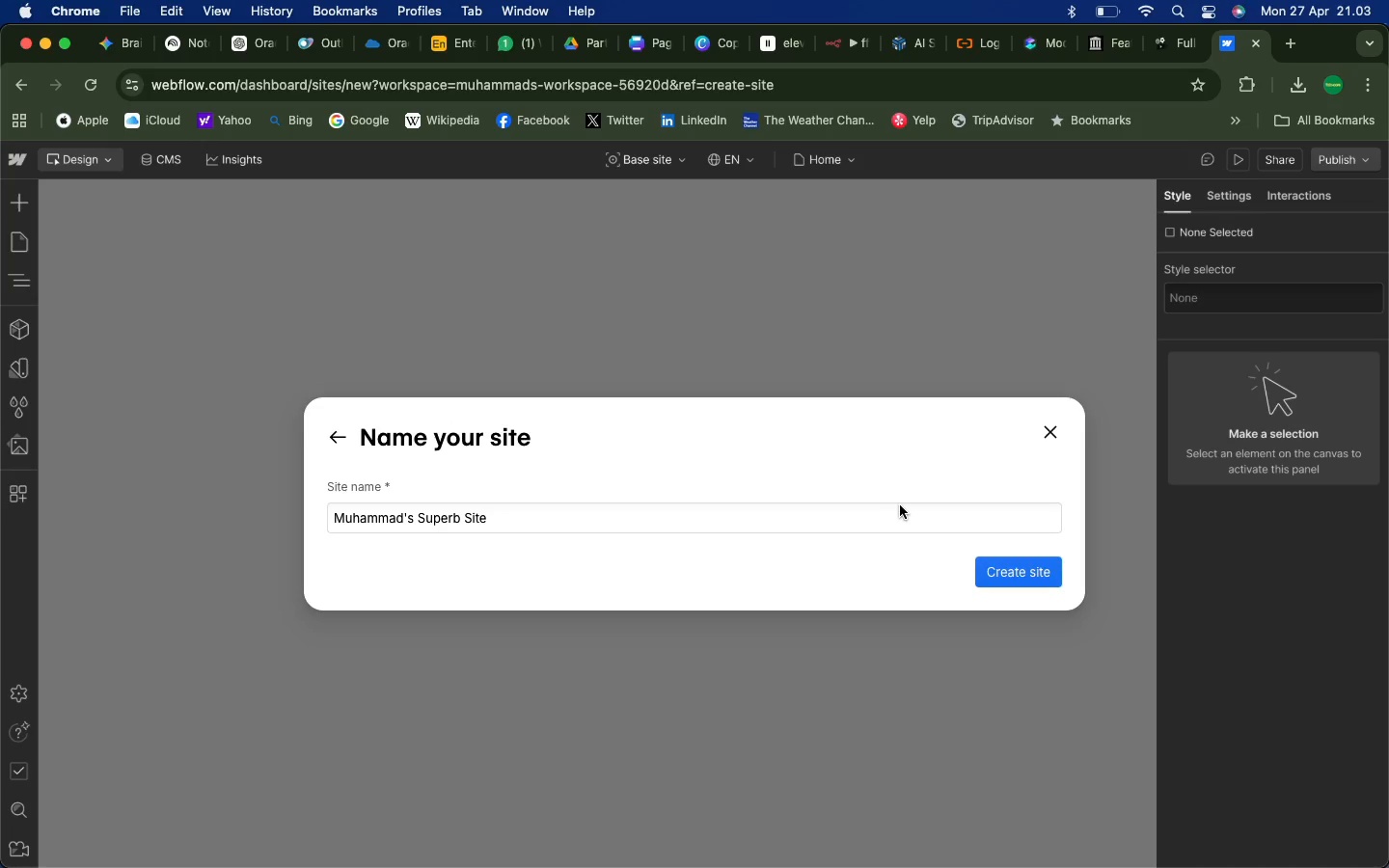 
left_click_drag(start_coordinate=[515, 521], to_coordinate=[304, 509])
 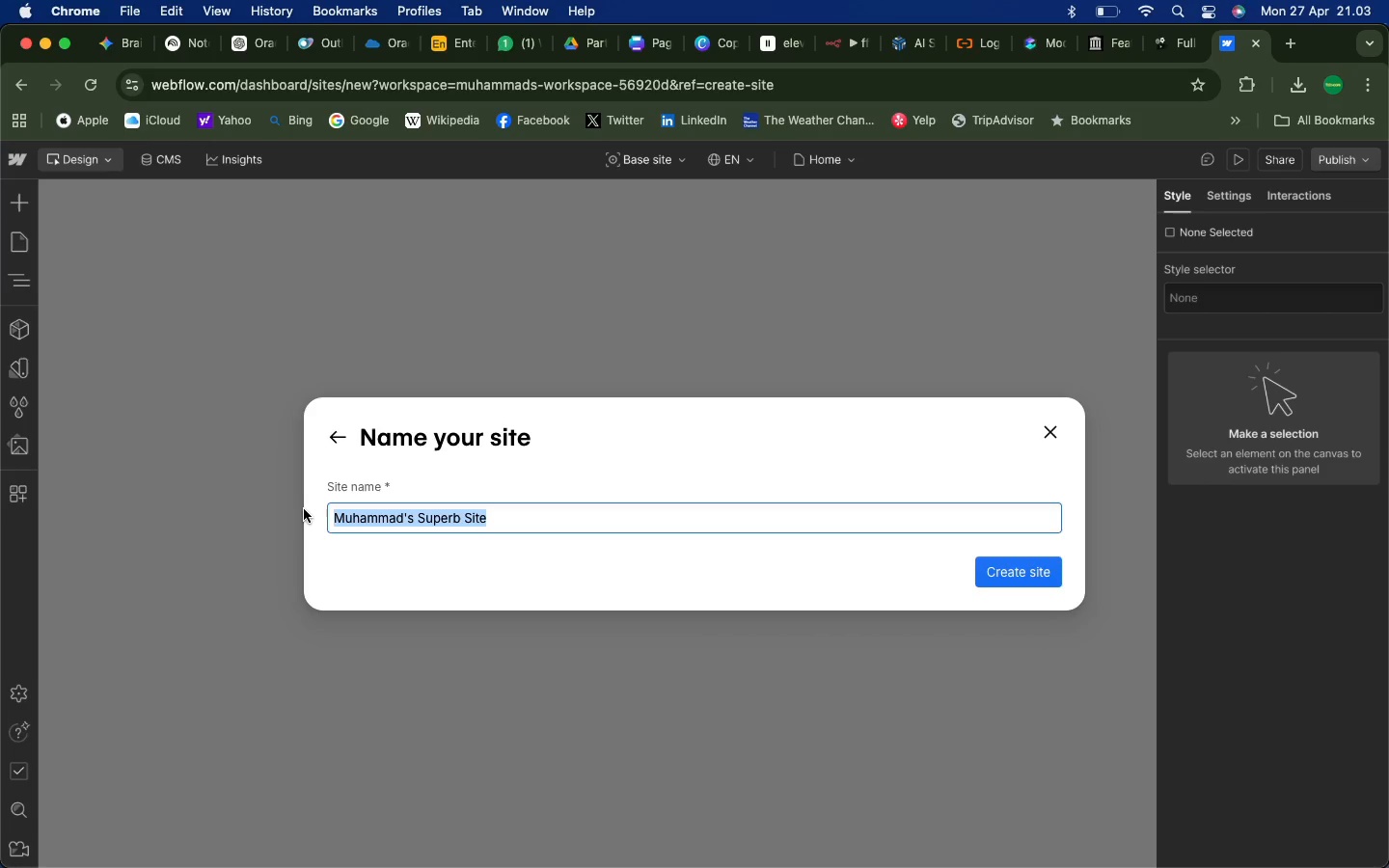 
wait(7.25)
 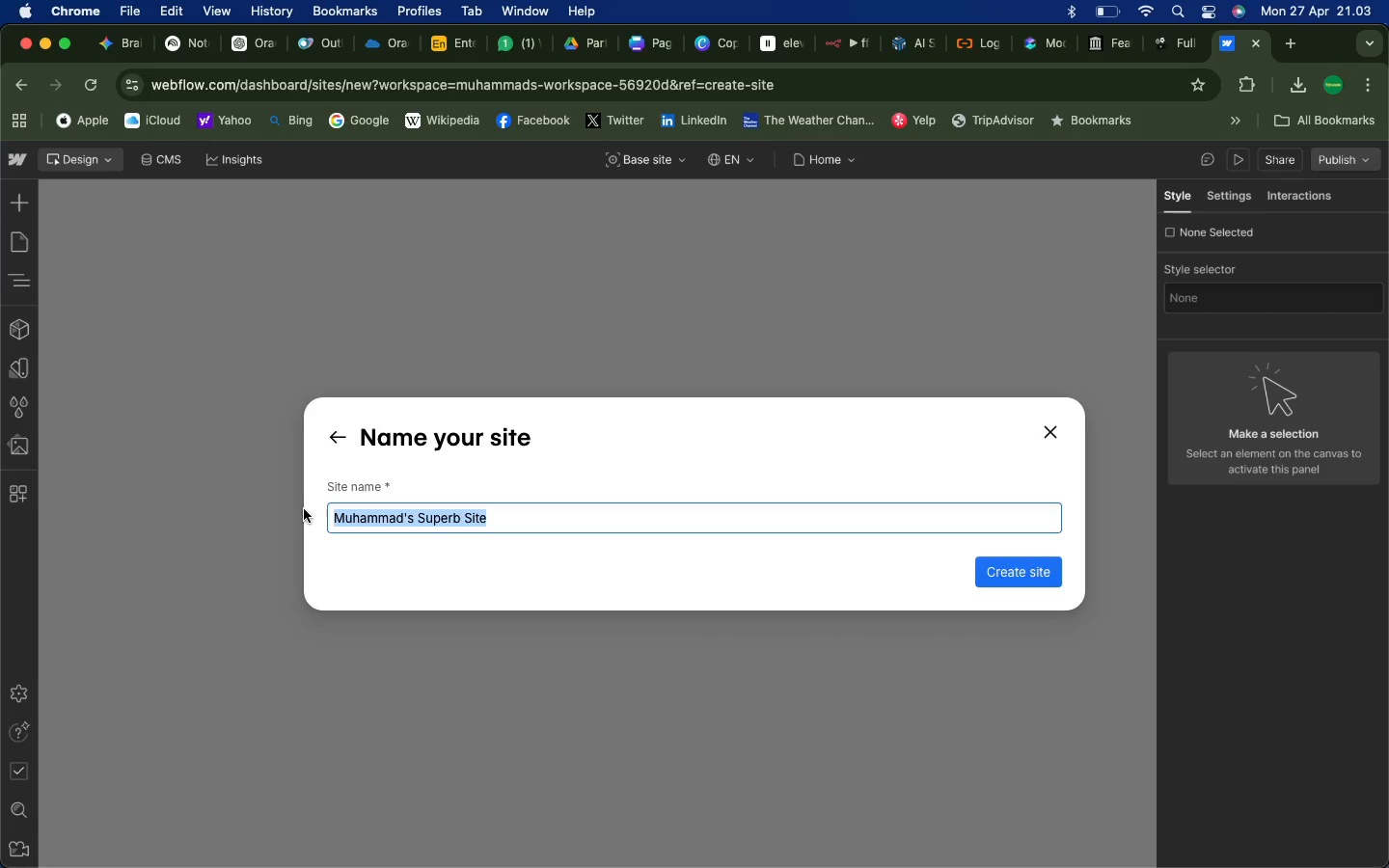 
type(Provenance Map & Timl)
key(Backspace)
type(eline)
 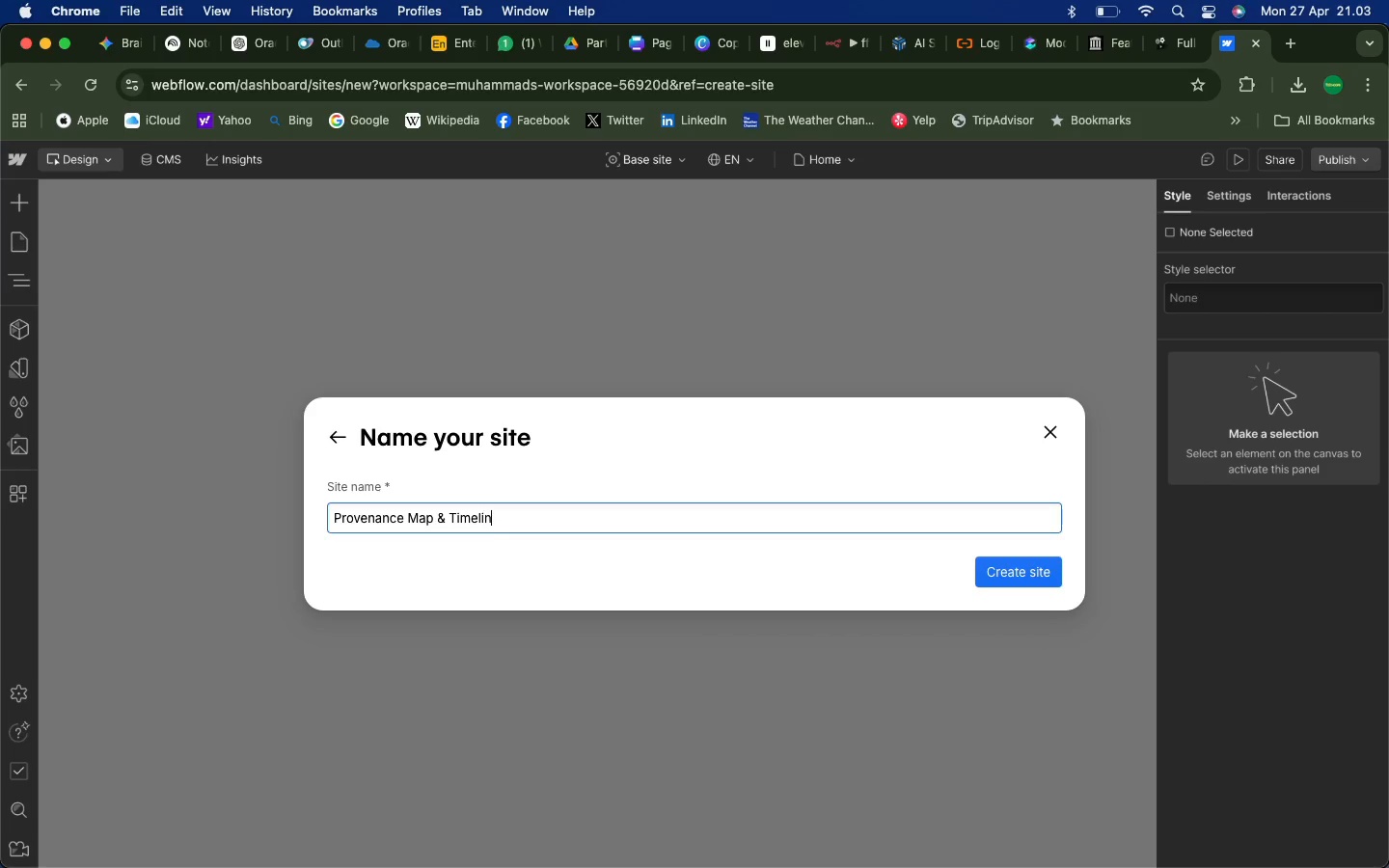 
left_click([1029, 570])
 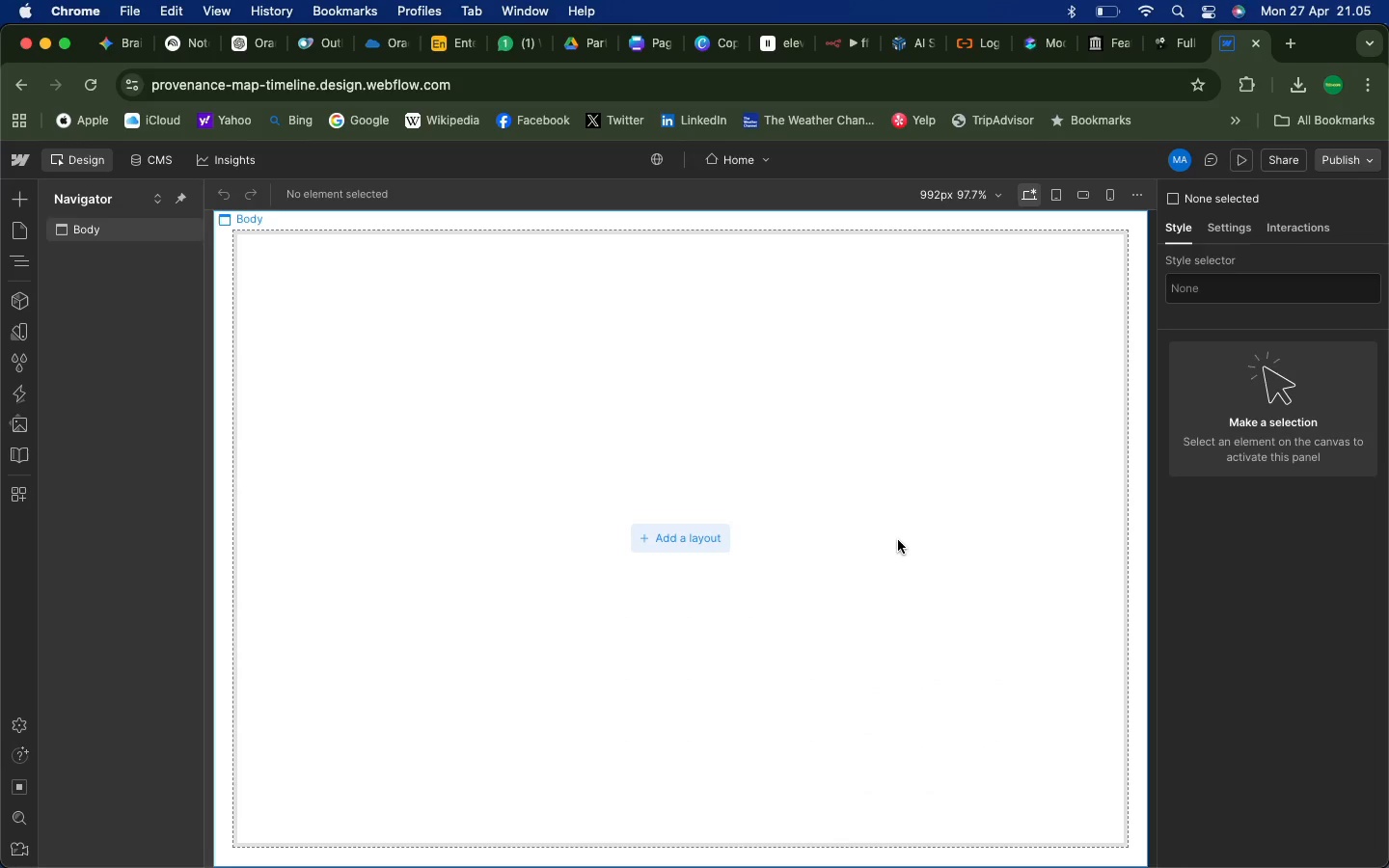 
wait(66.56)
 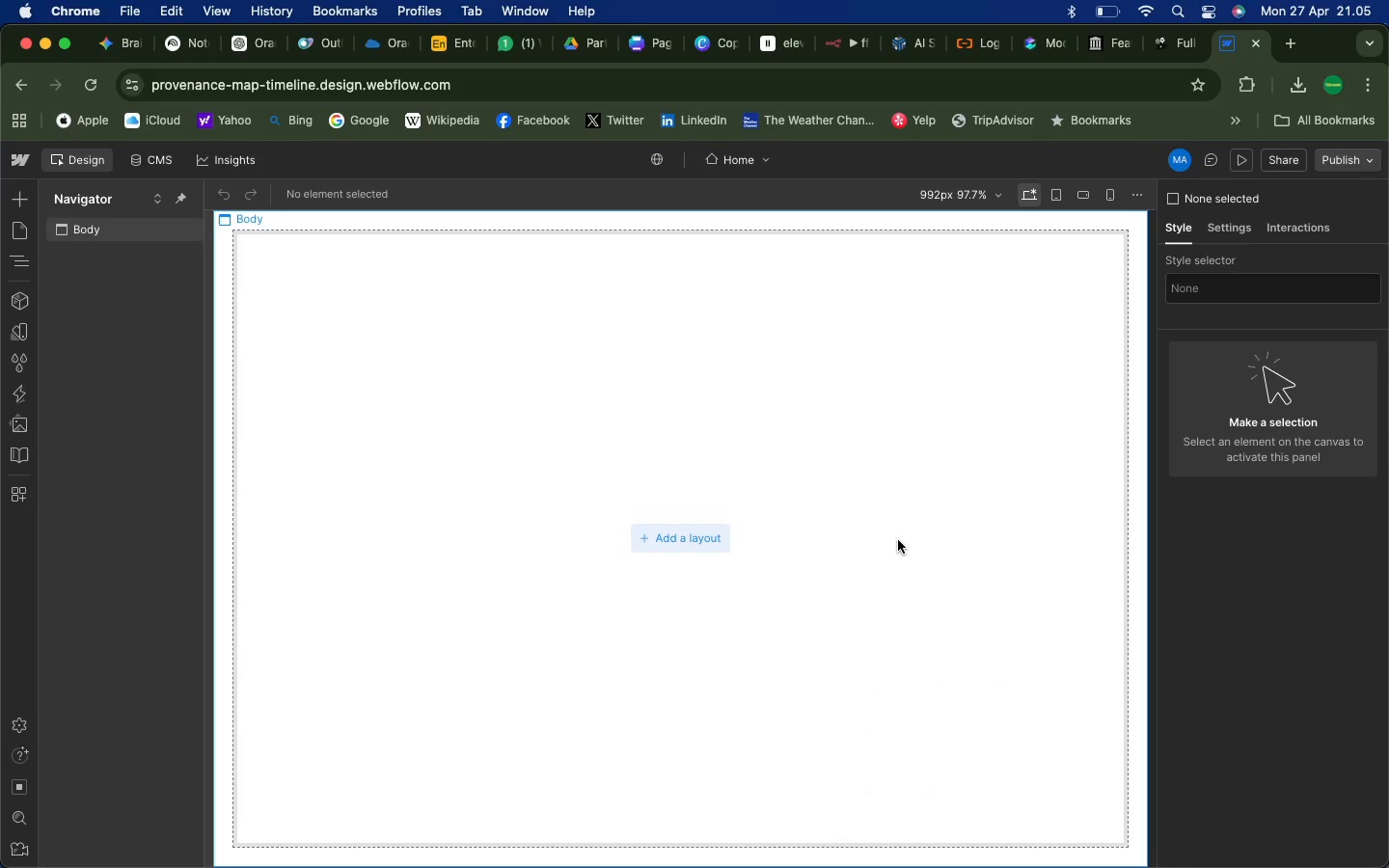 
left_click([983, 846])